 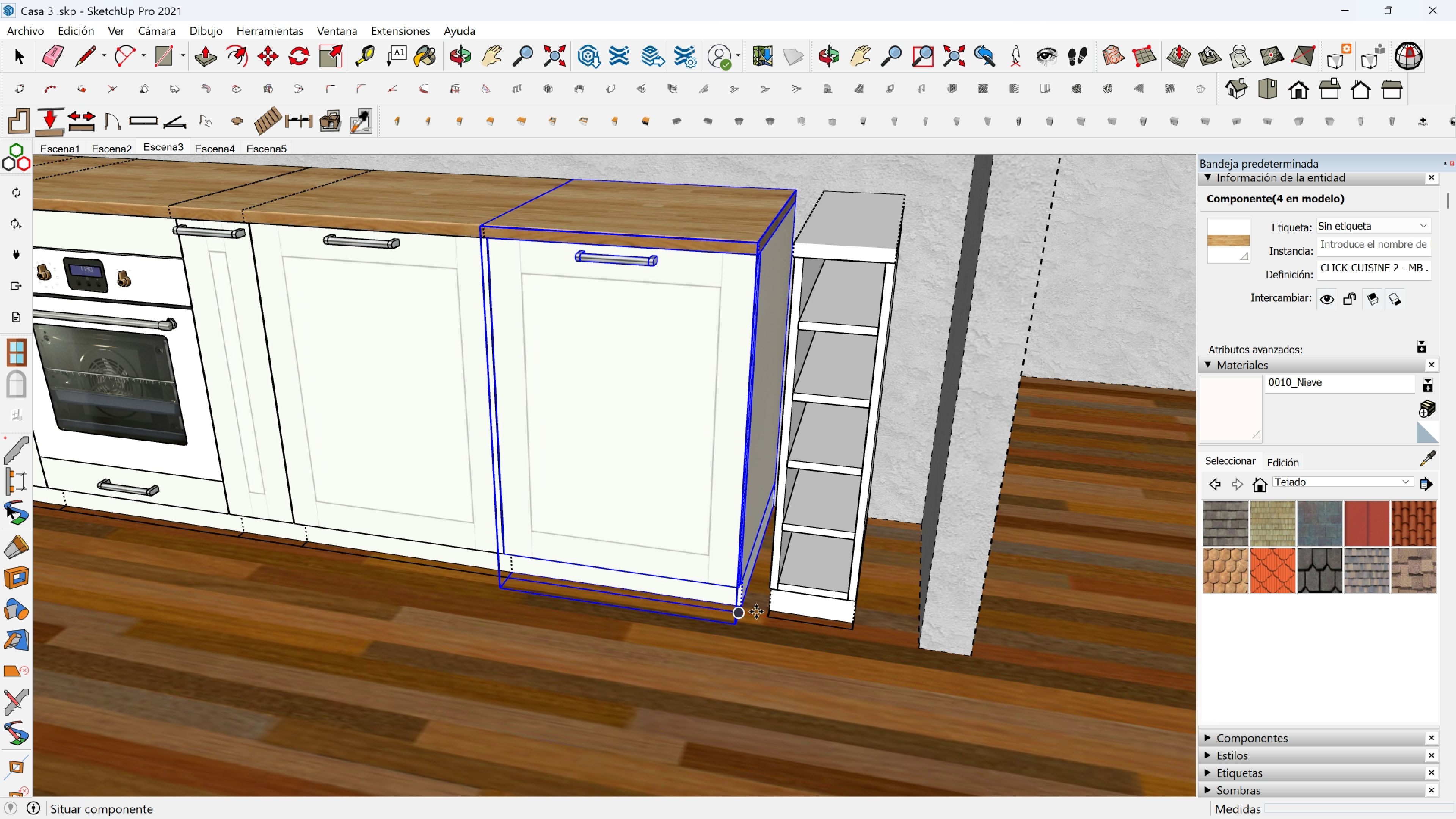 
left_click([739, 607])
 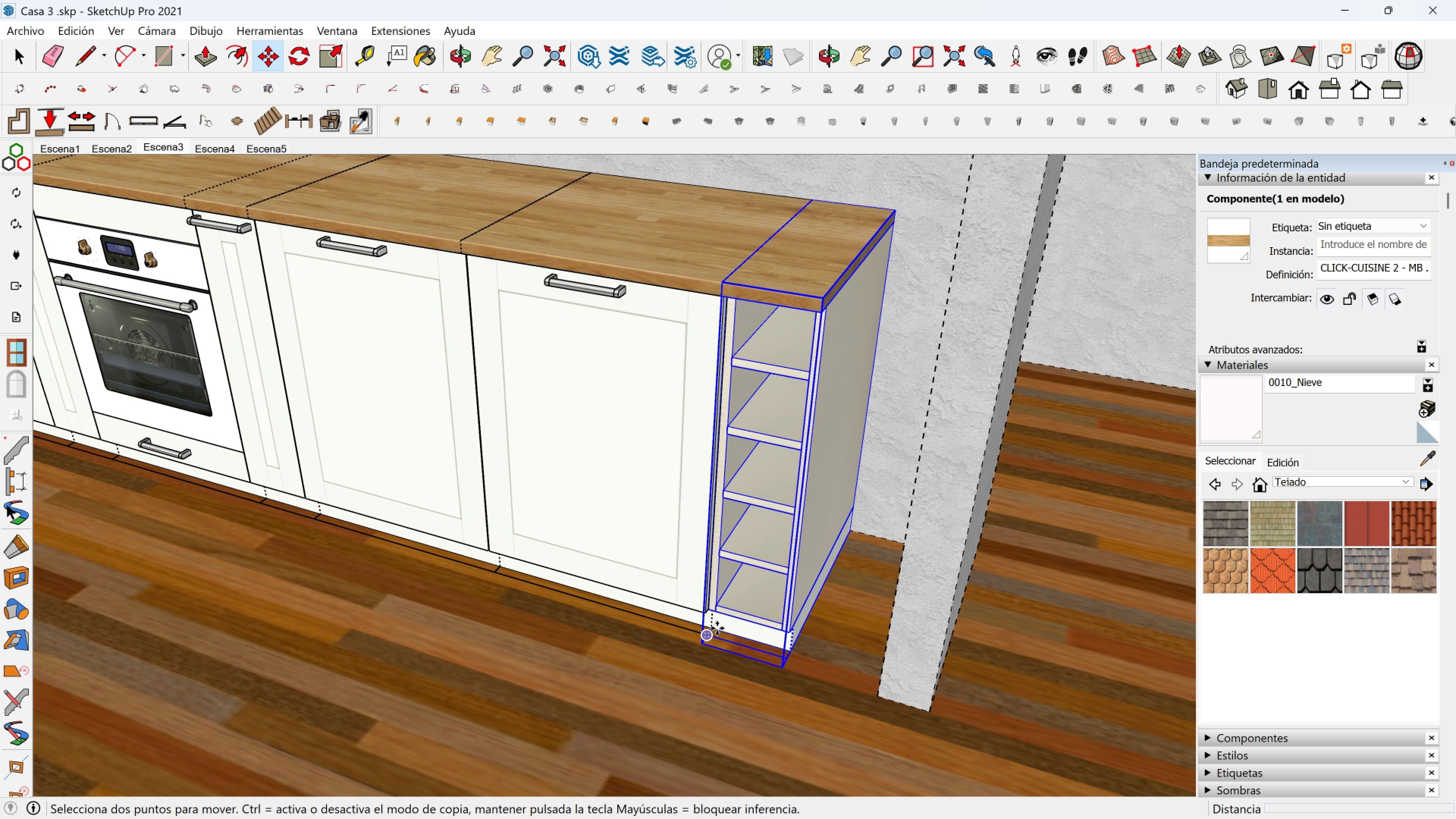 
scroll: coordinate [714, 628], scroll_direction: up, amount: 3.0
 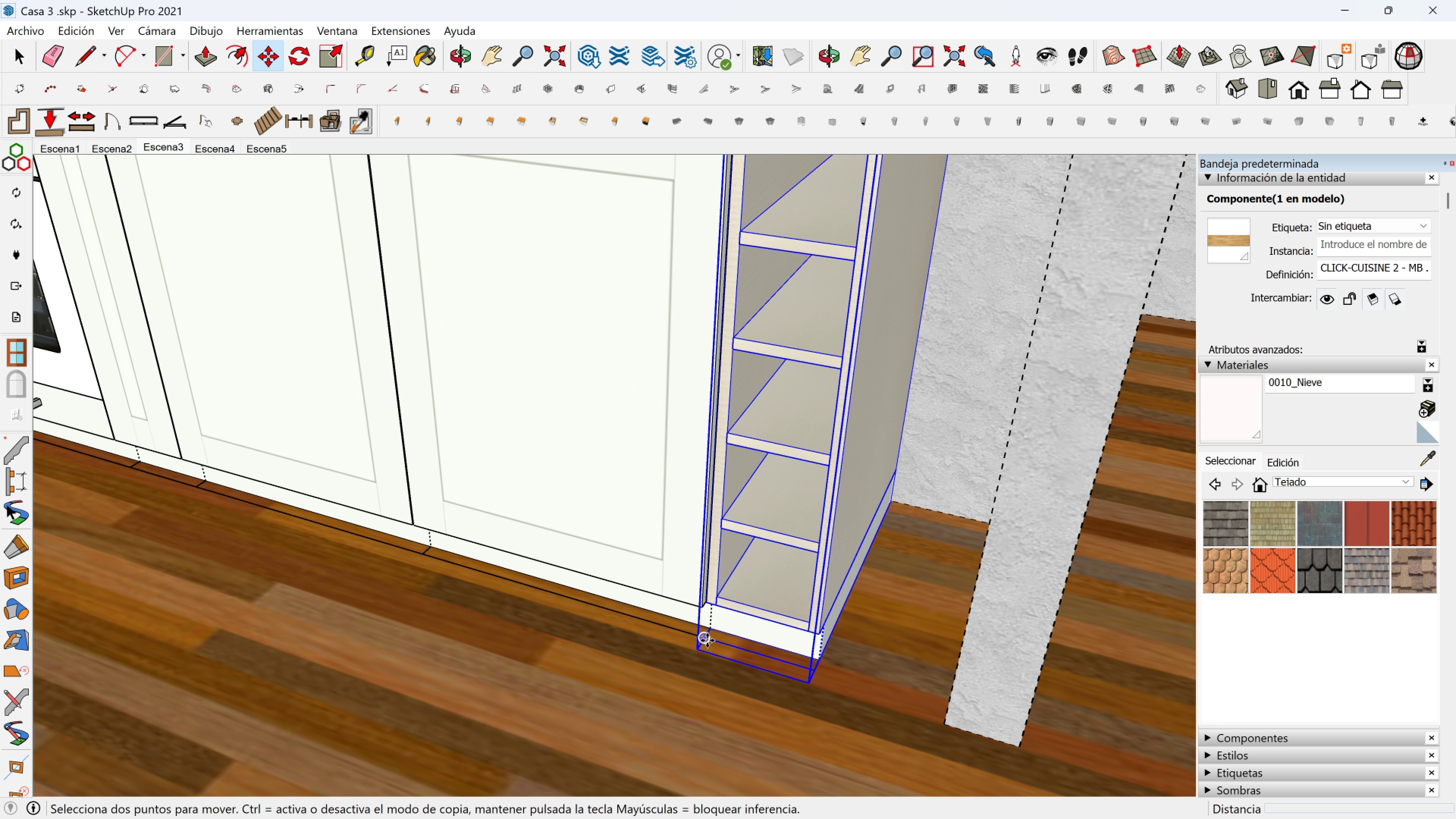 
key(Control+ControlLeft)
 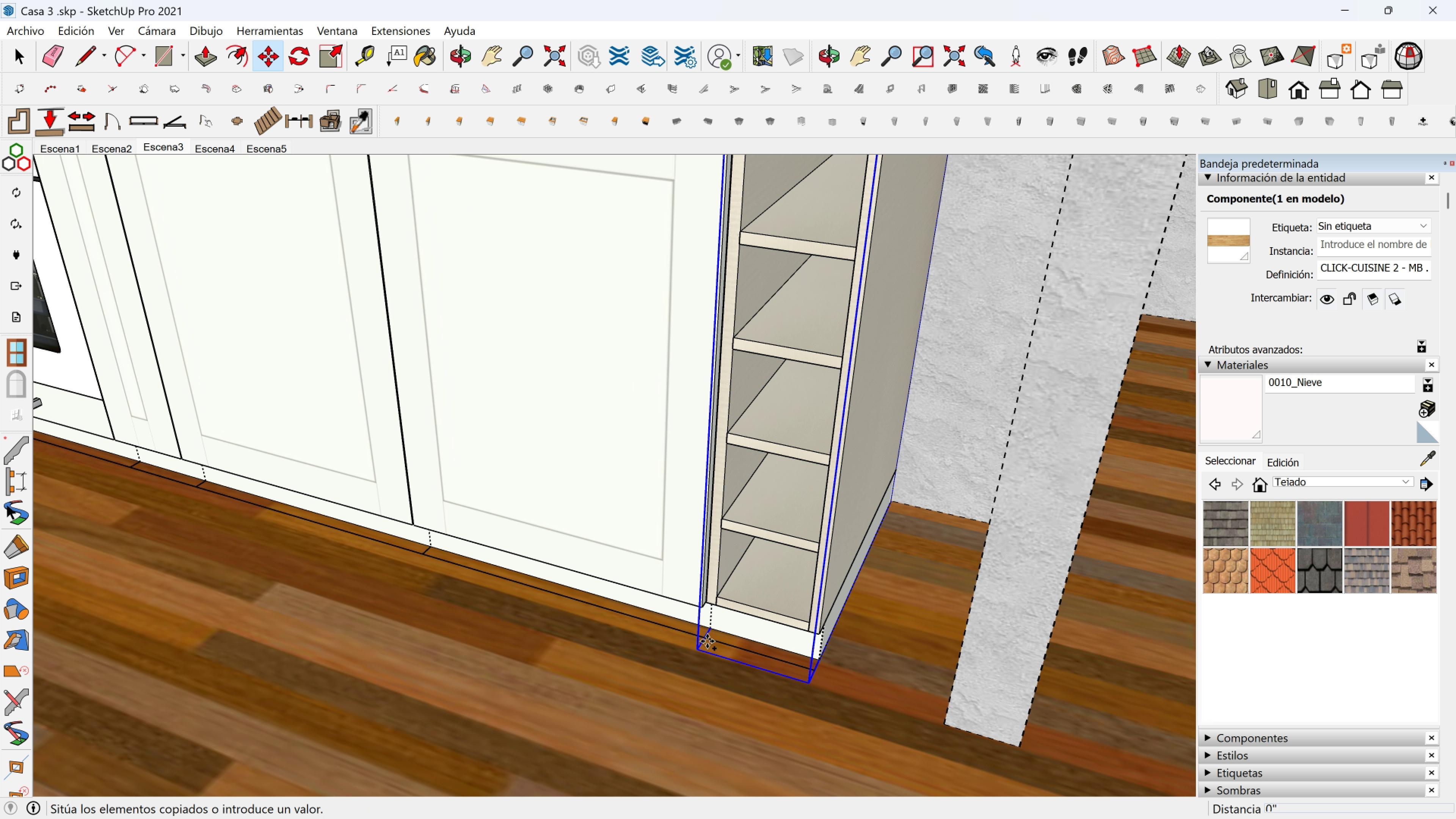 
left_click([707, 640])
 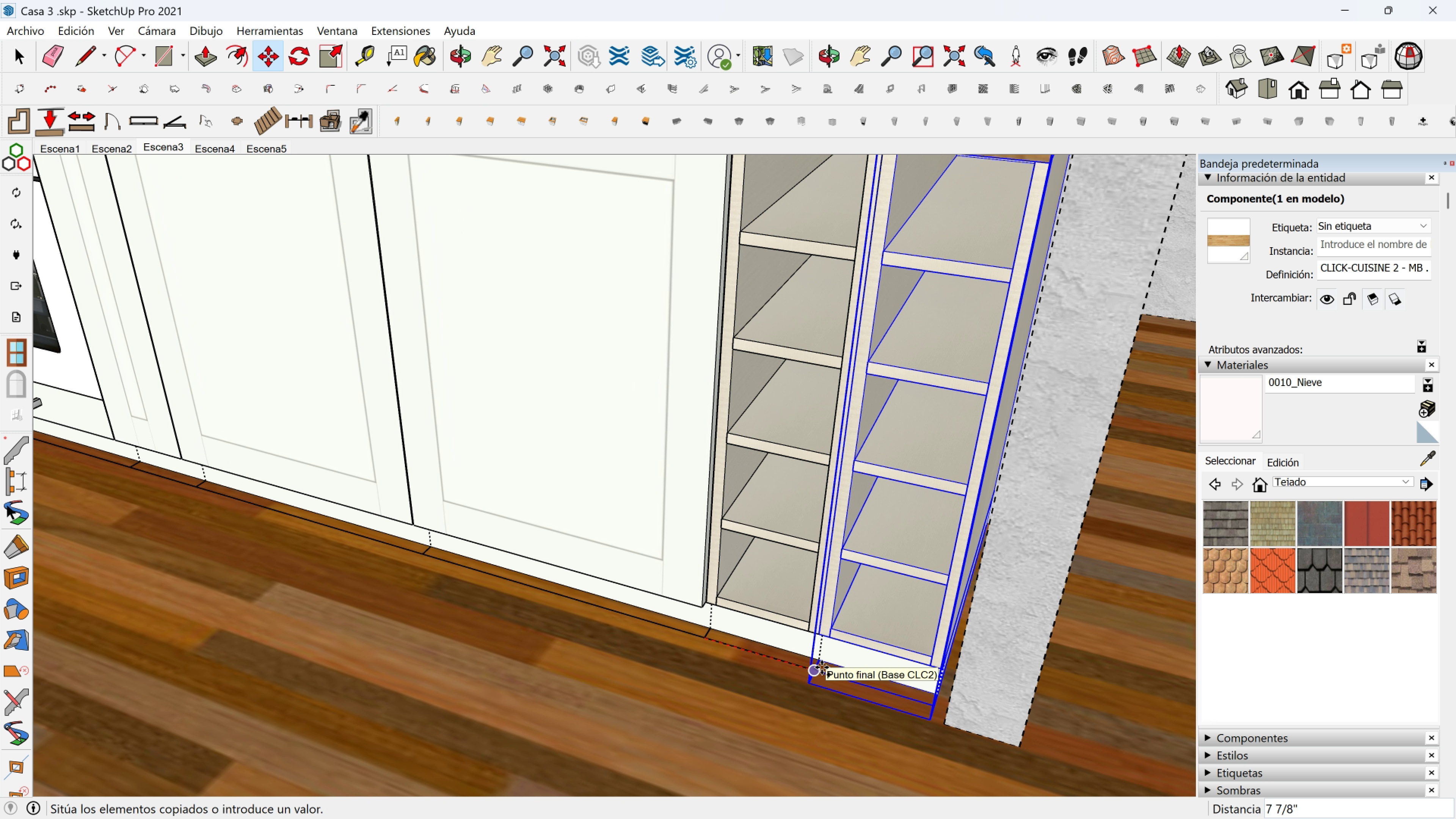 
left_click([822, 667])
 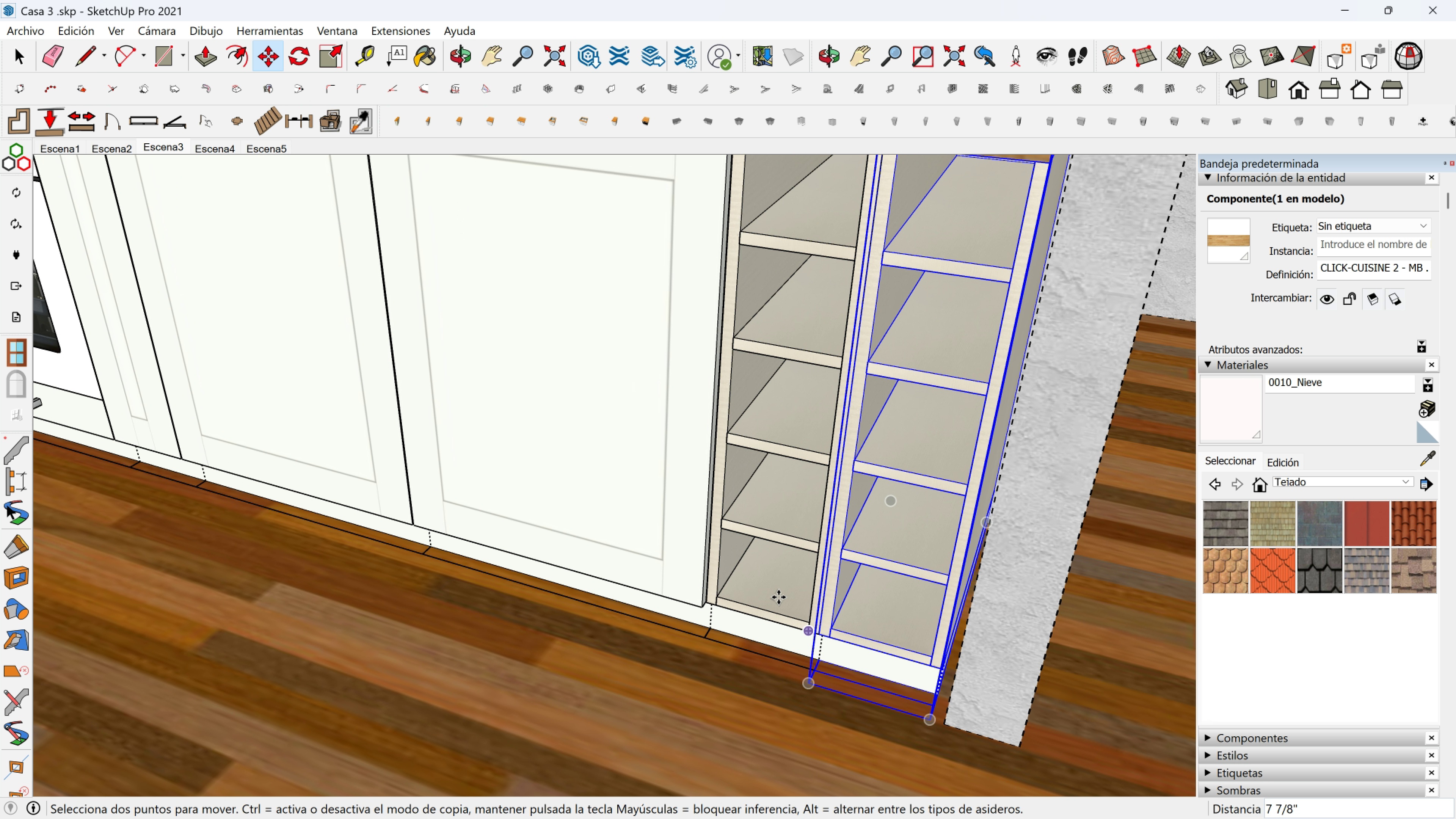 
scroll: coordinate [715, 477], scroll_direction: down, amount: 6.0
 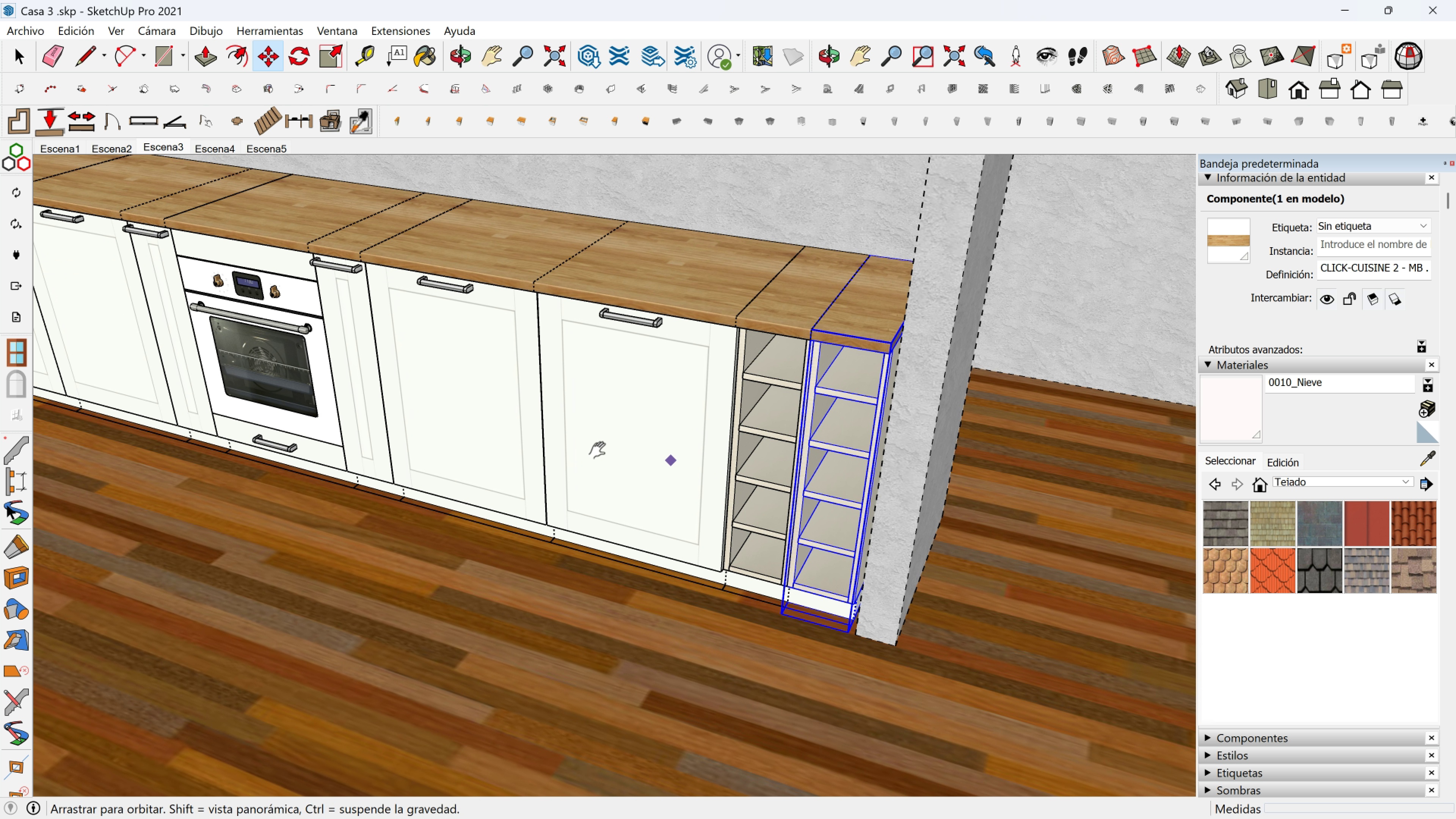 
key(Shift+ShiftLeft)
 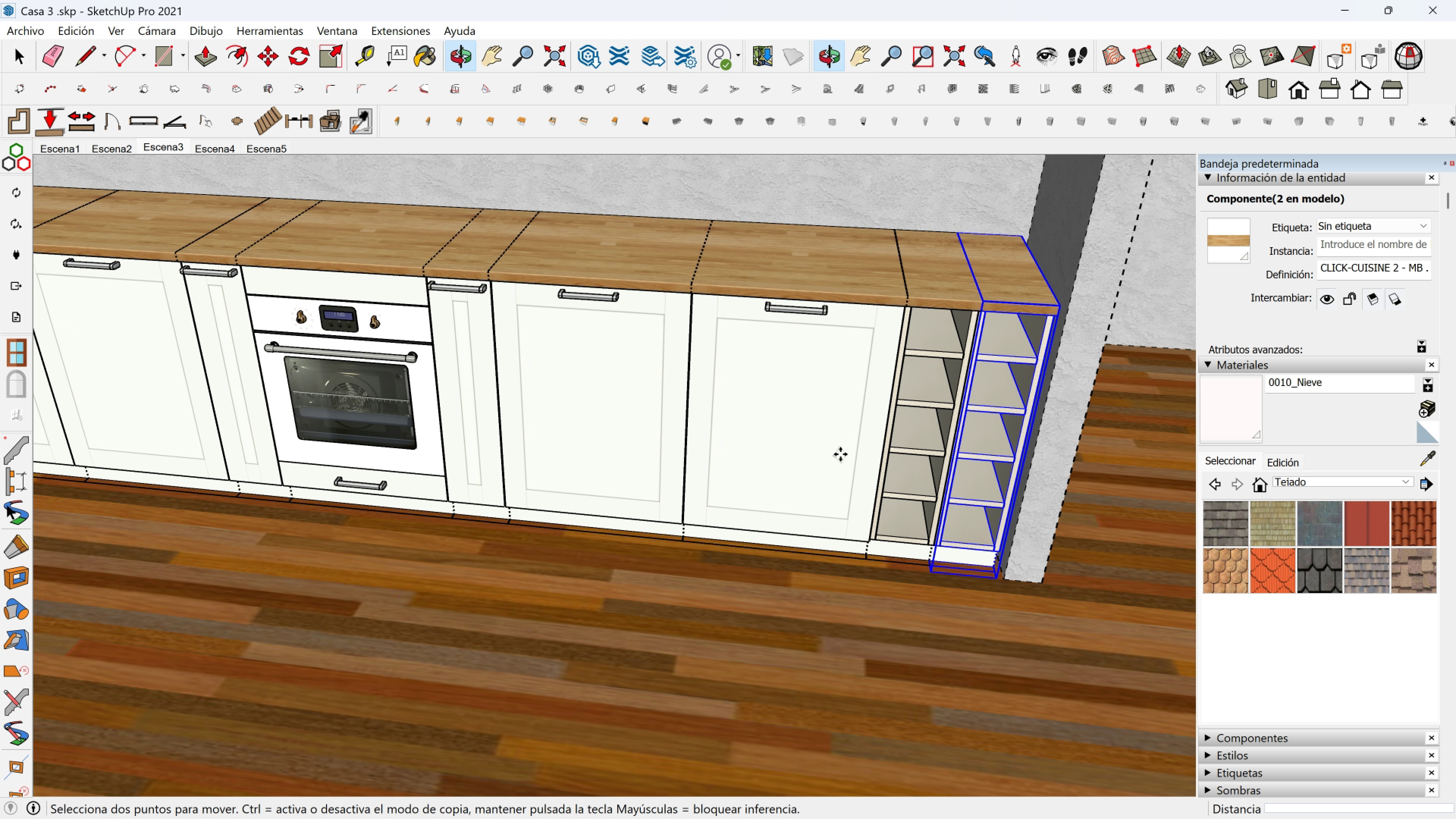 
key(Space)
 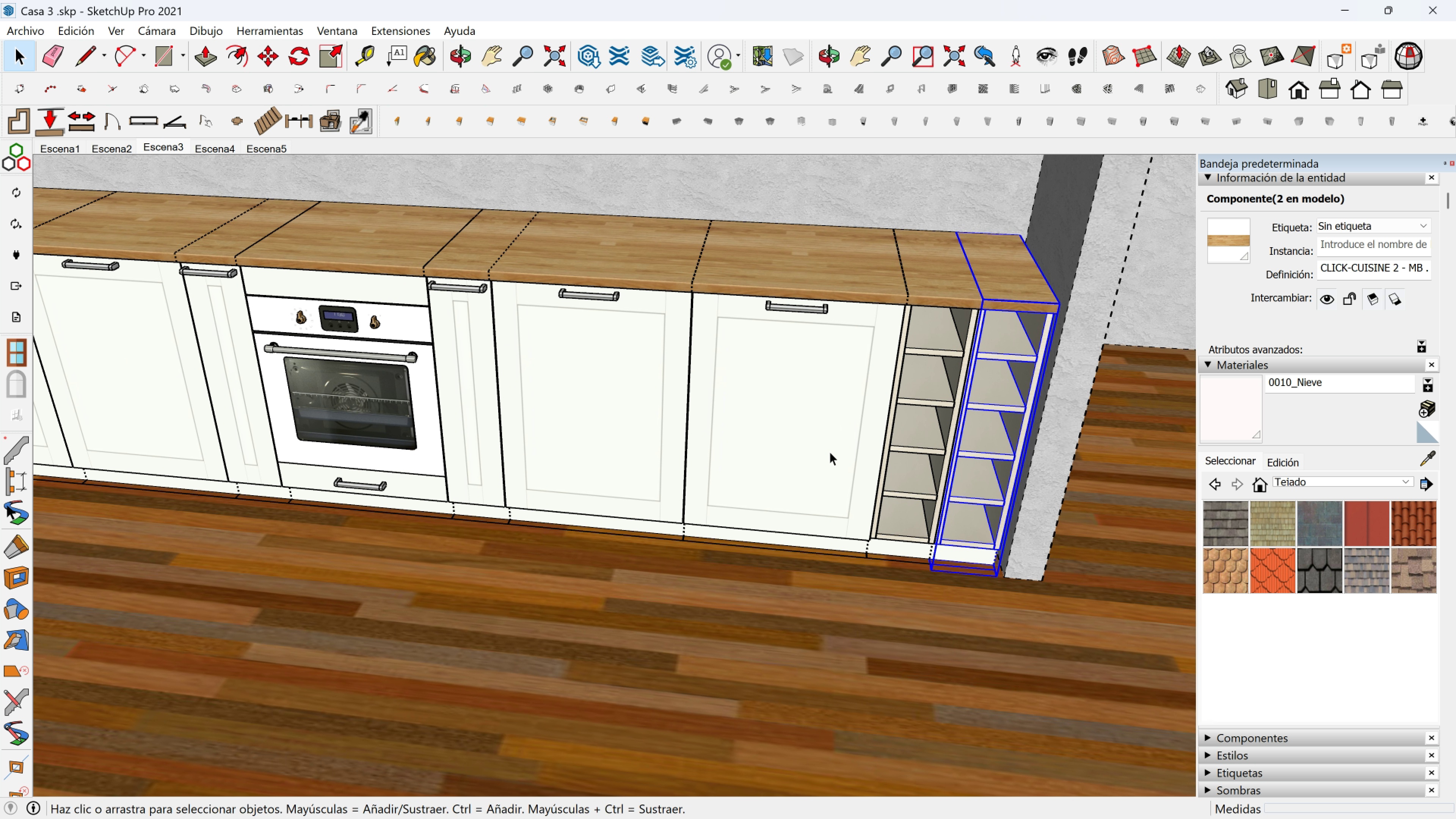 
scroll: coordinate [833, 396], scroll_direction: down, amount: 5.0